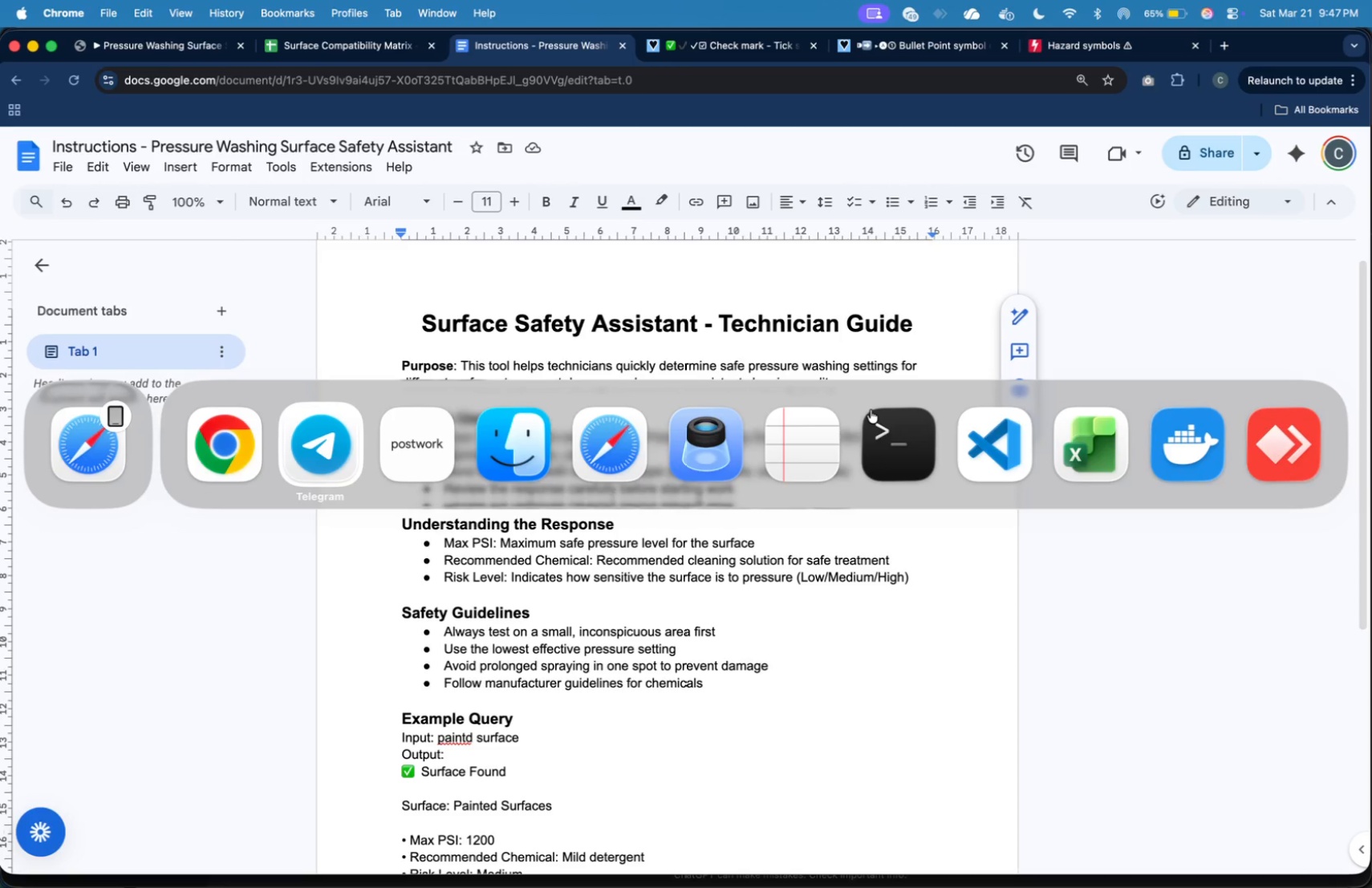 
left_click([1143, 237])
 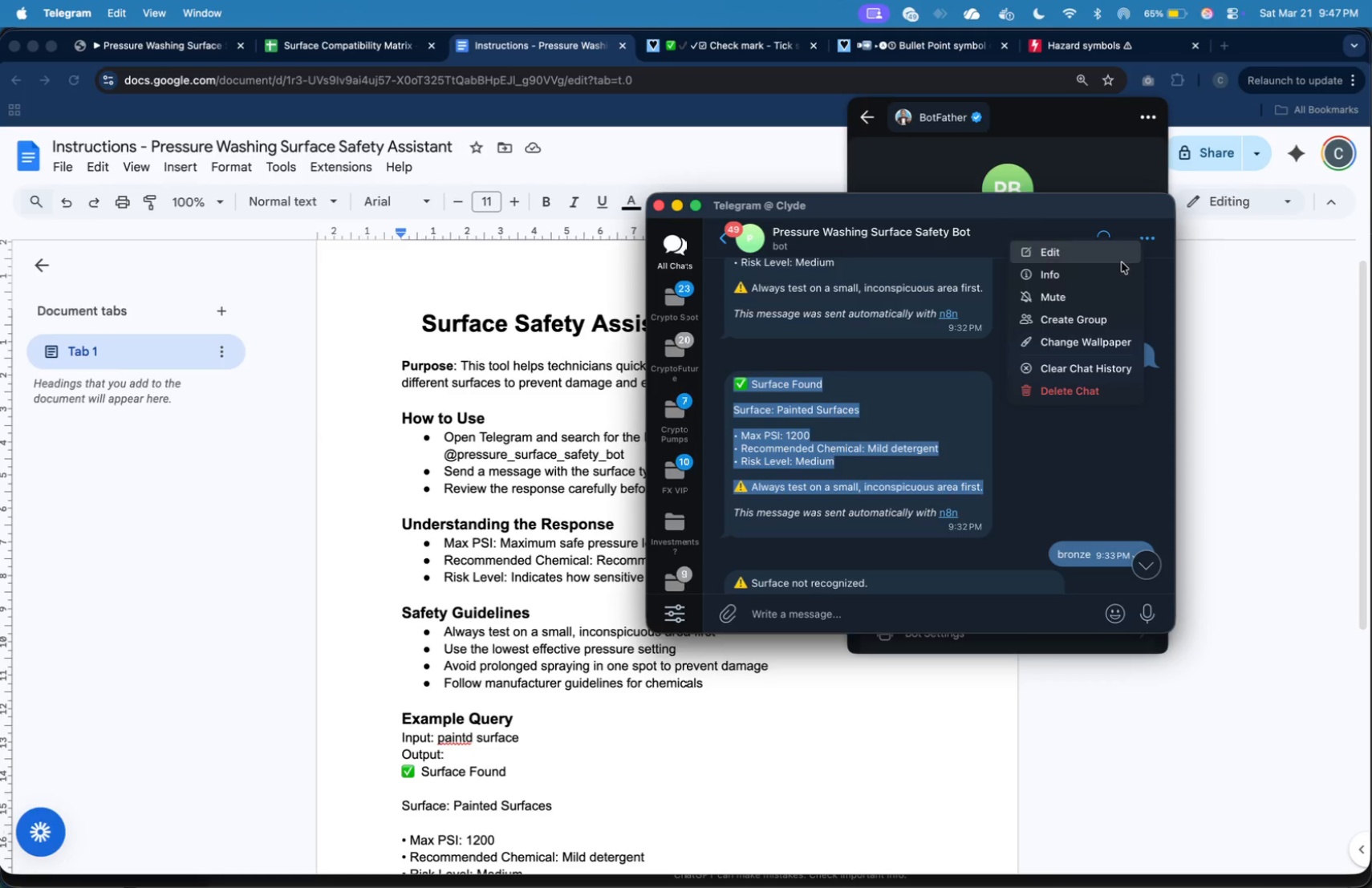 
left_click([1117, 270])
 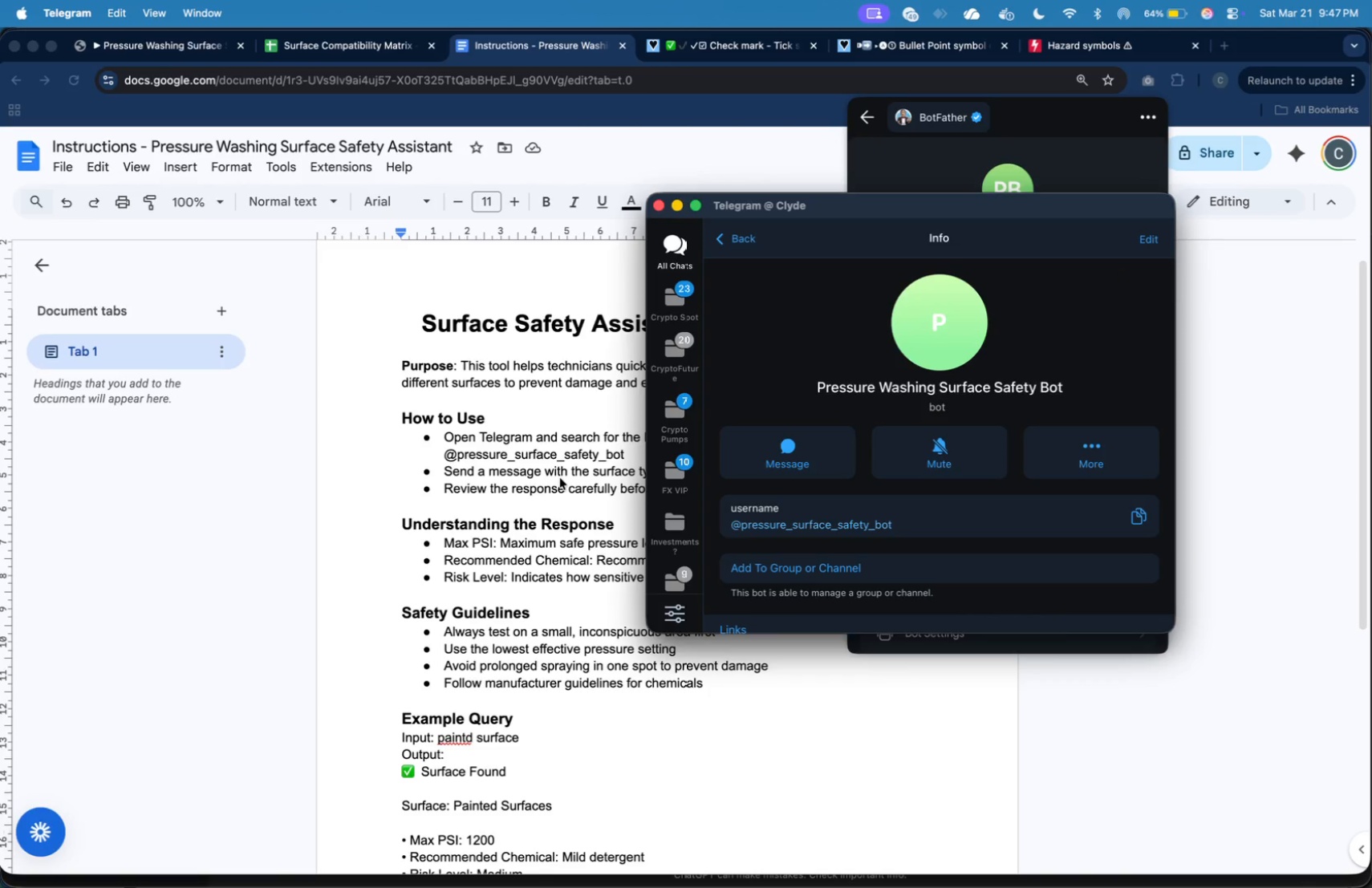 
wait(29.83)
 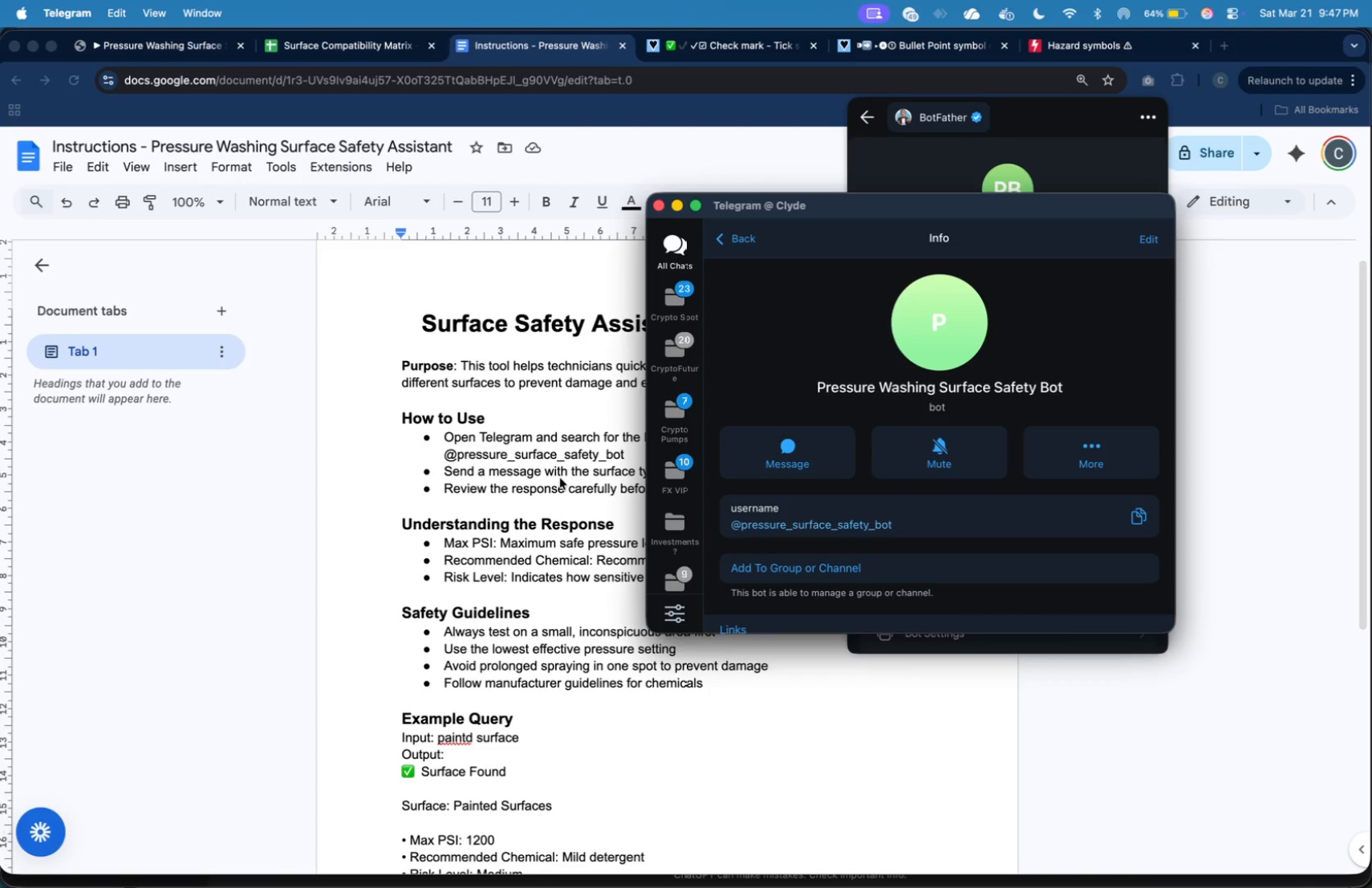 
scroll: coordinate [669, 468], scroll_direction: down, amount: 12.0
 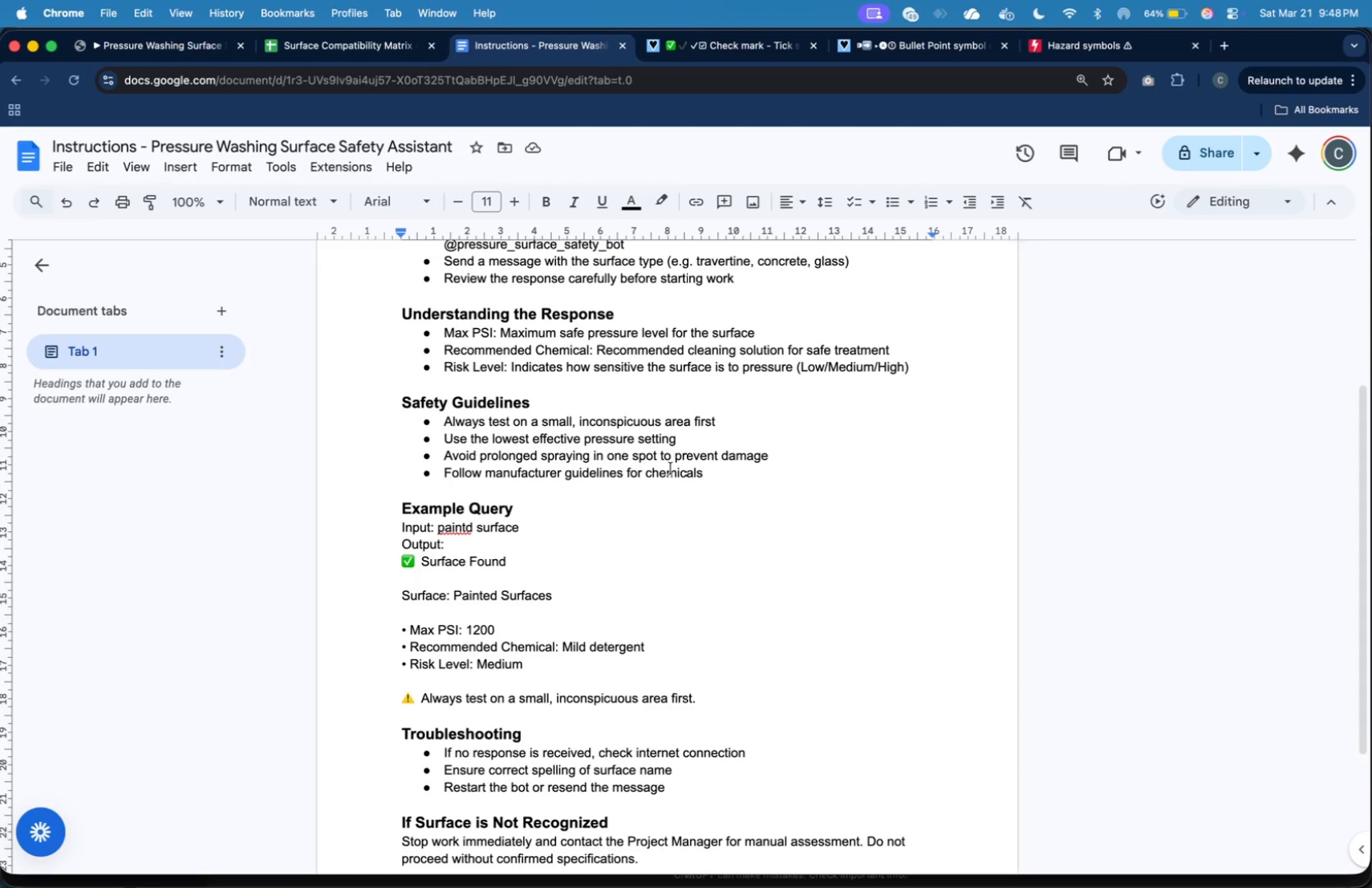 
wait(47.75)
 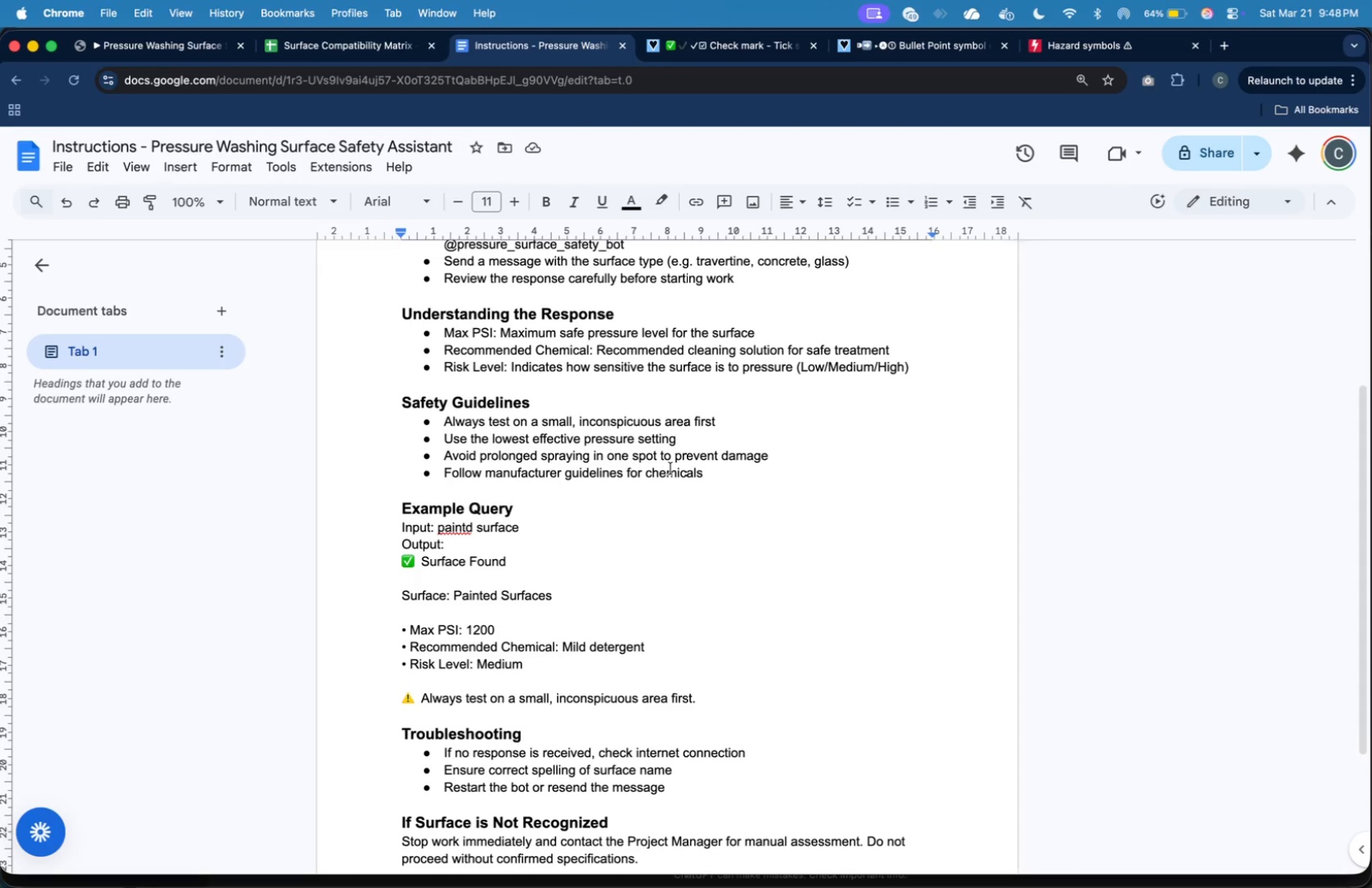 
scroll: coordinate [701, 444], scroll_direction: down, amount: 4.0
 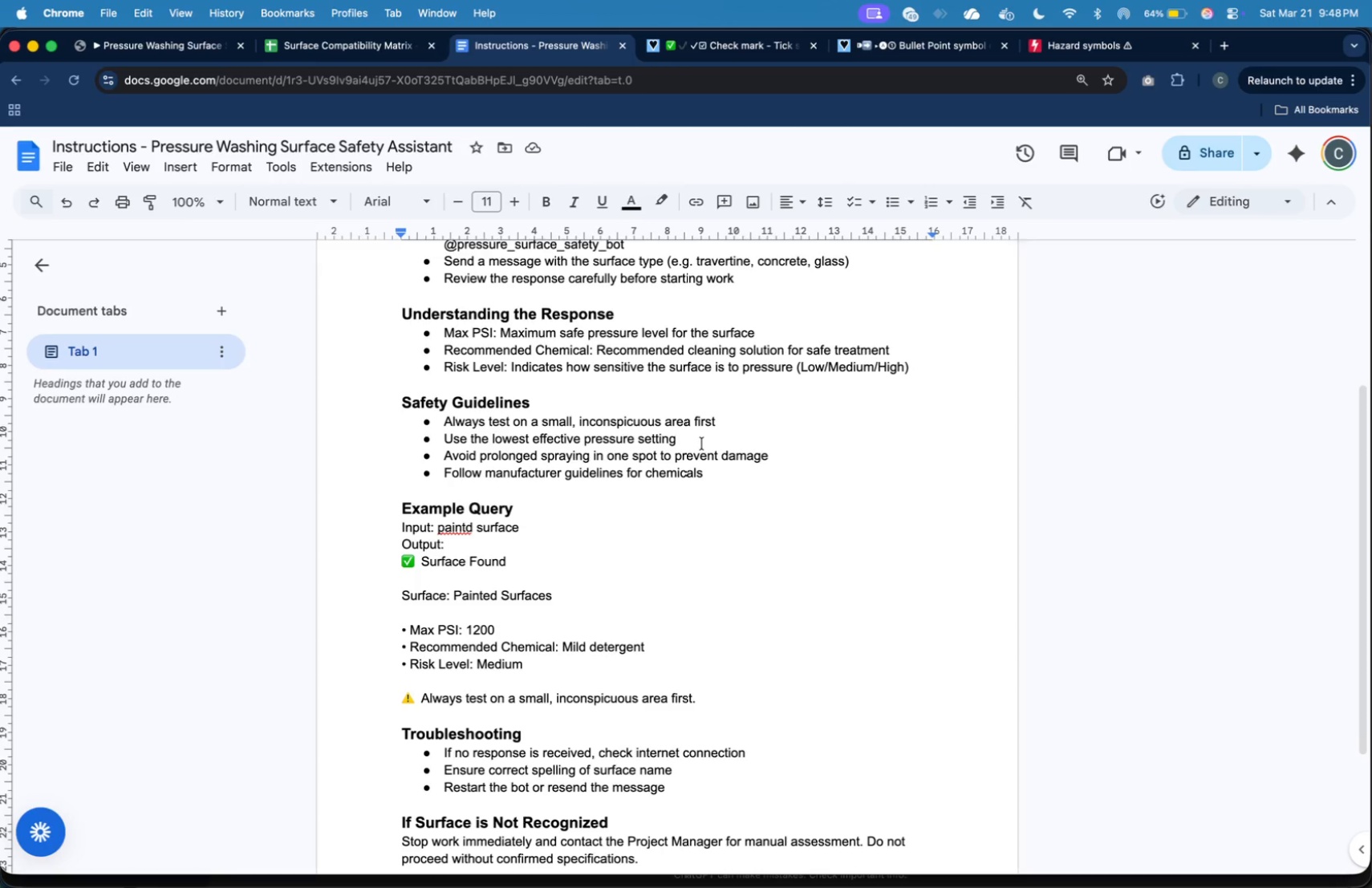 
scroll: coordinate [646, 447], scroll_direction: up, amount: 1.0
 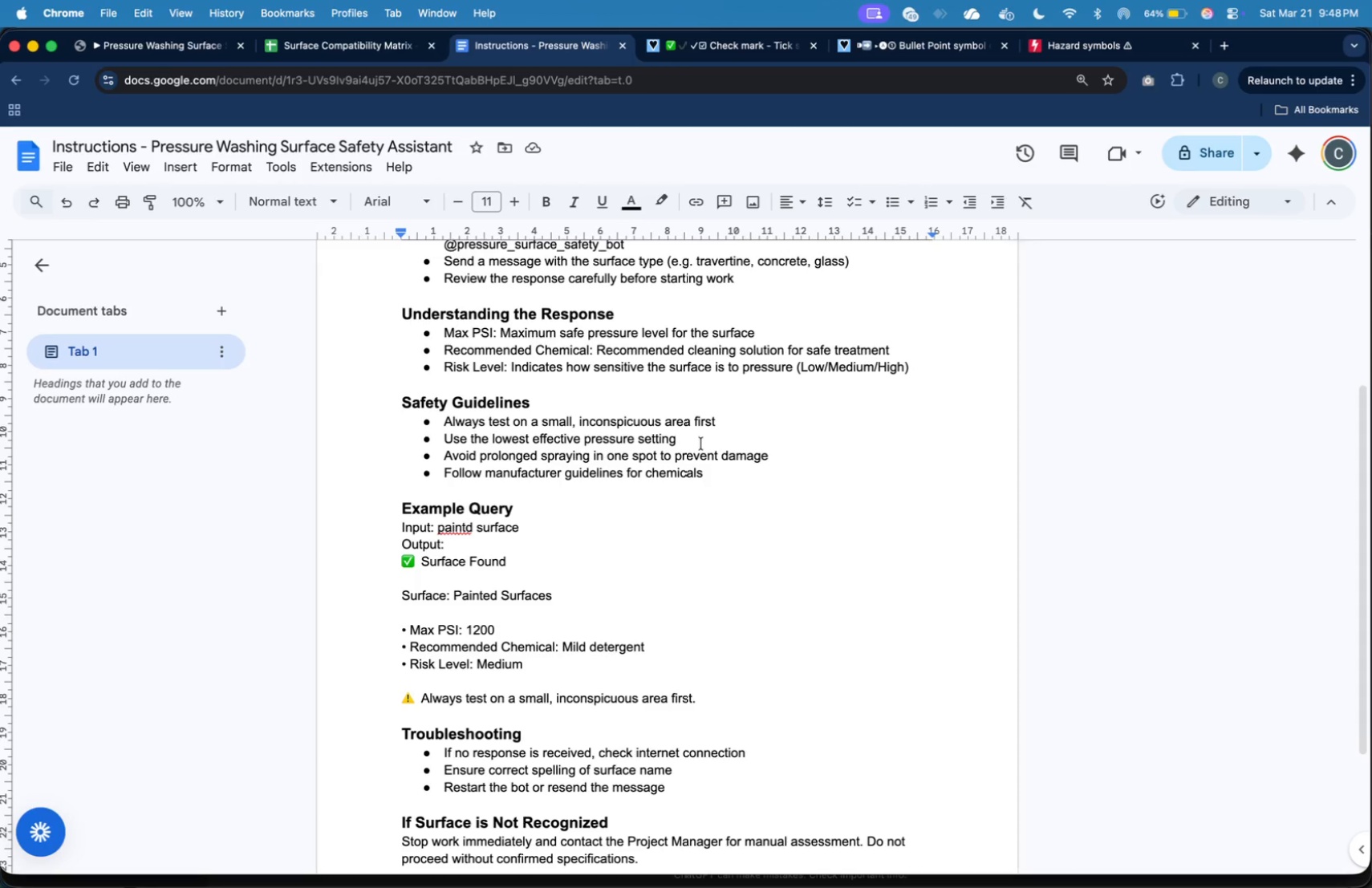 
left_click_drag(start_coordinate=[445, 317], to_coordinate=[494, 315])
 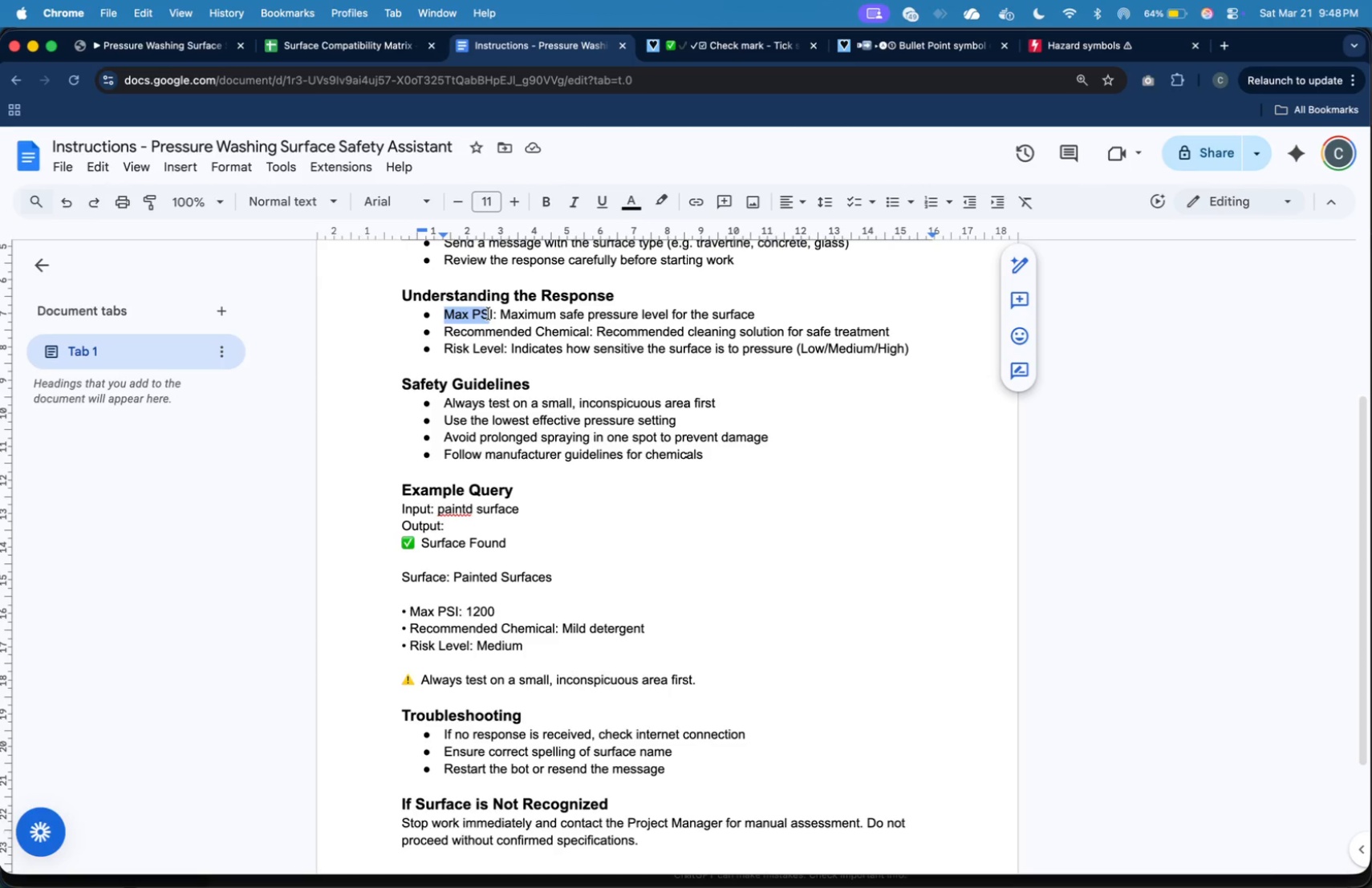 
left_click([553, 200])
 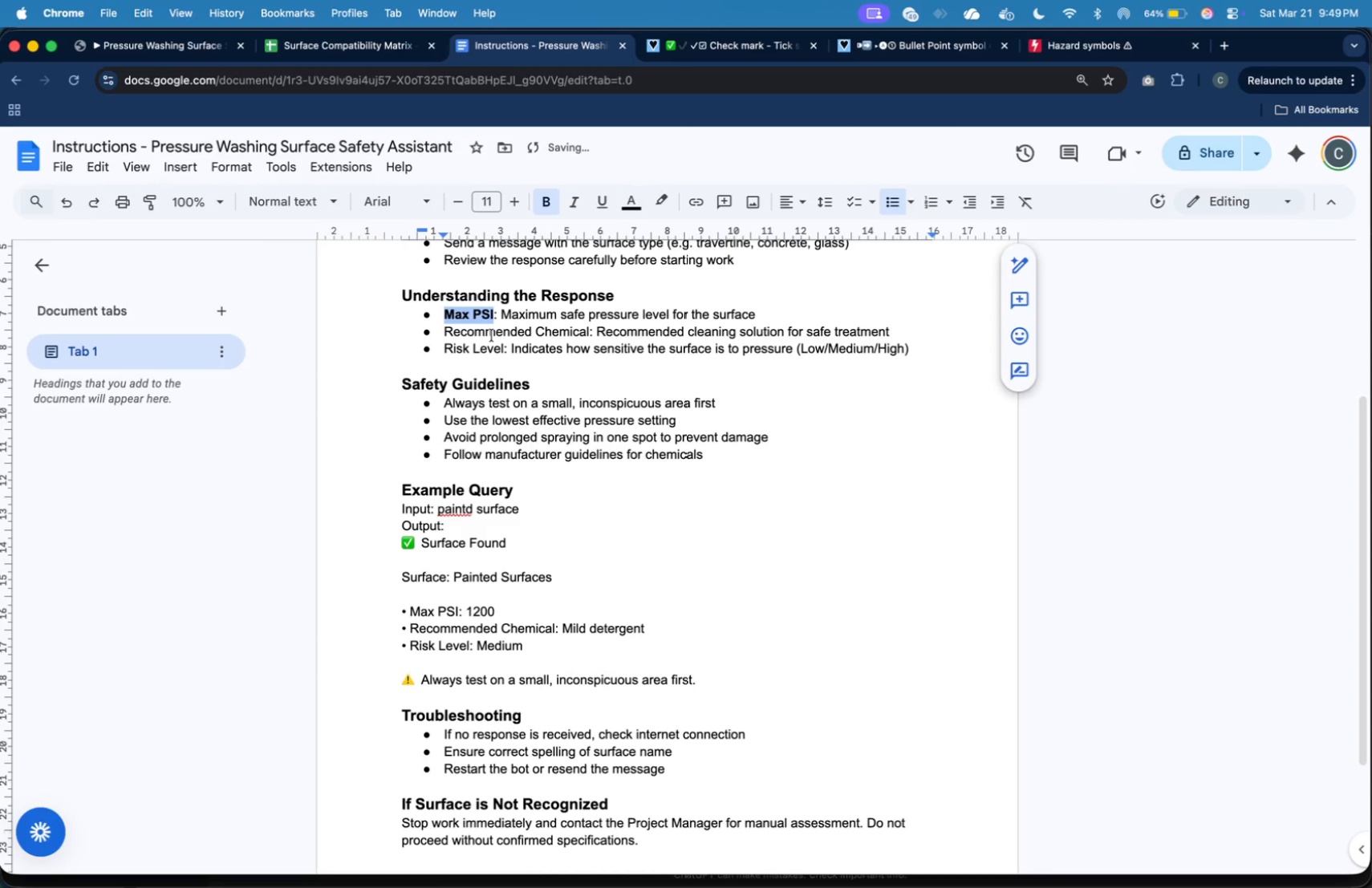 
left_click([465, 340])